 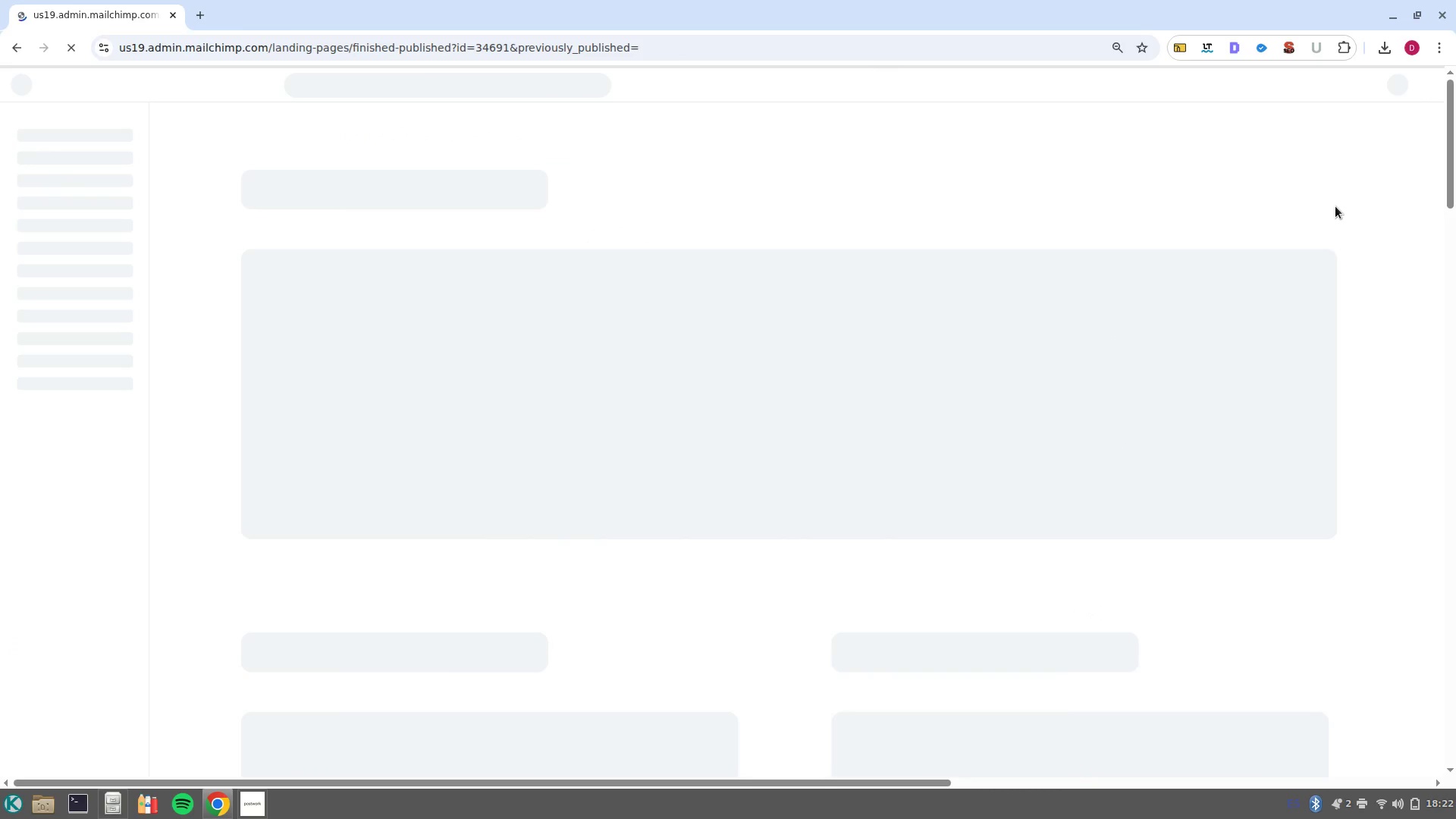 
left_click([39, 124])
 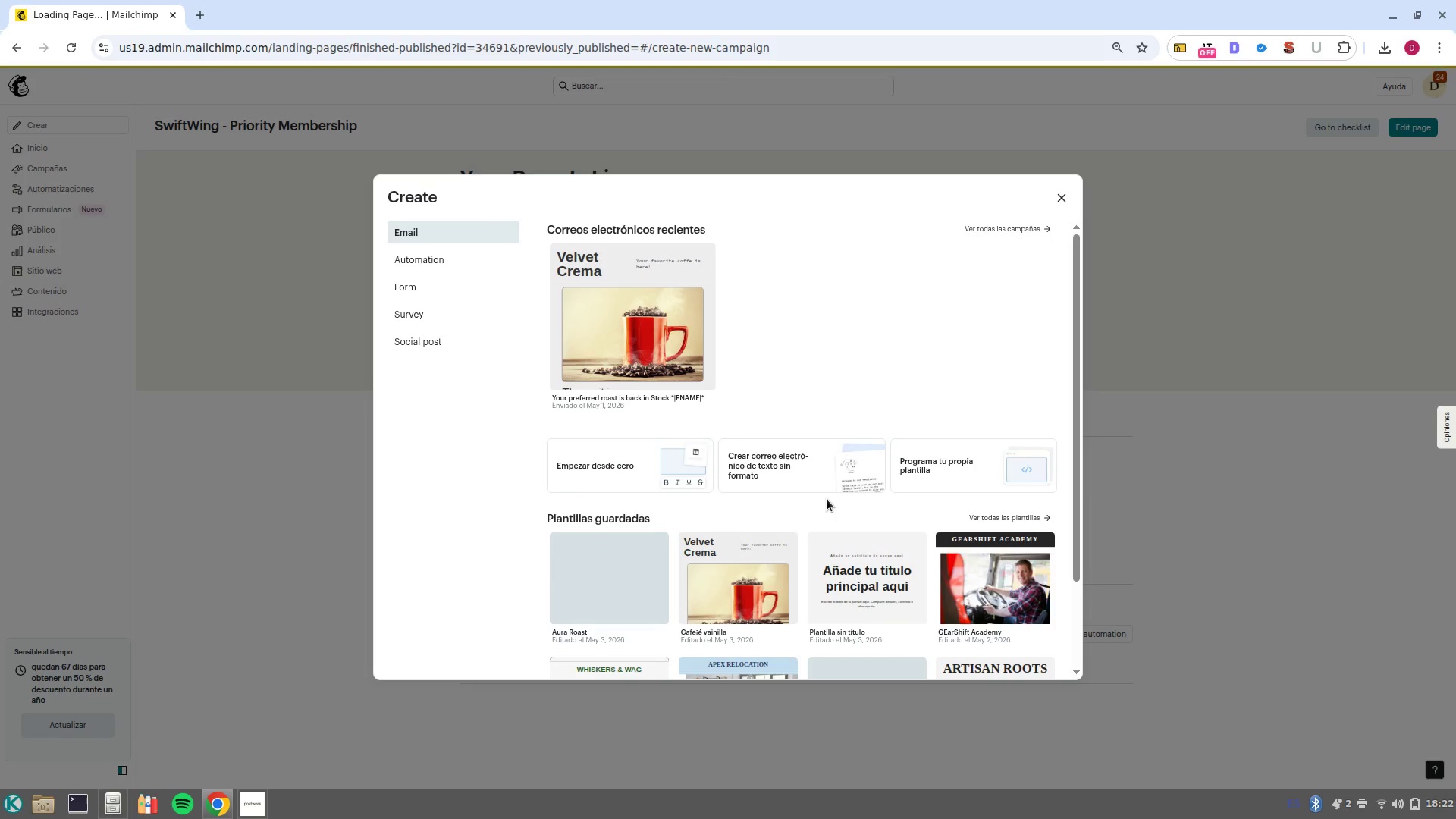 
wait(8.39)
 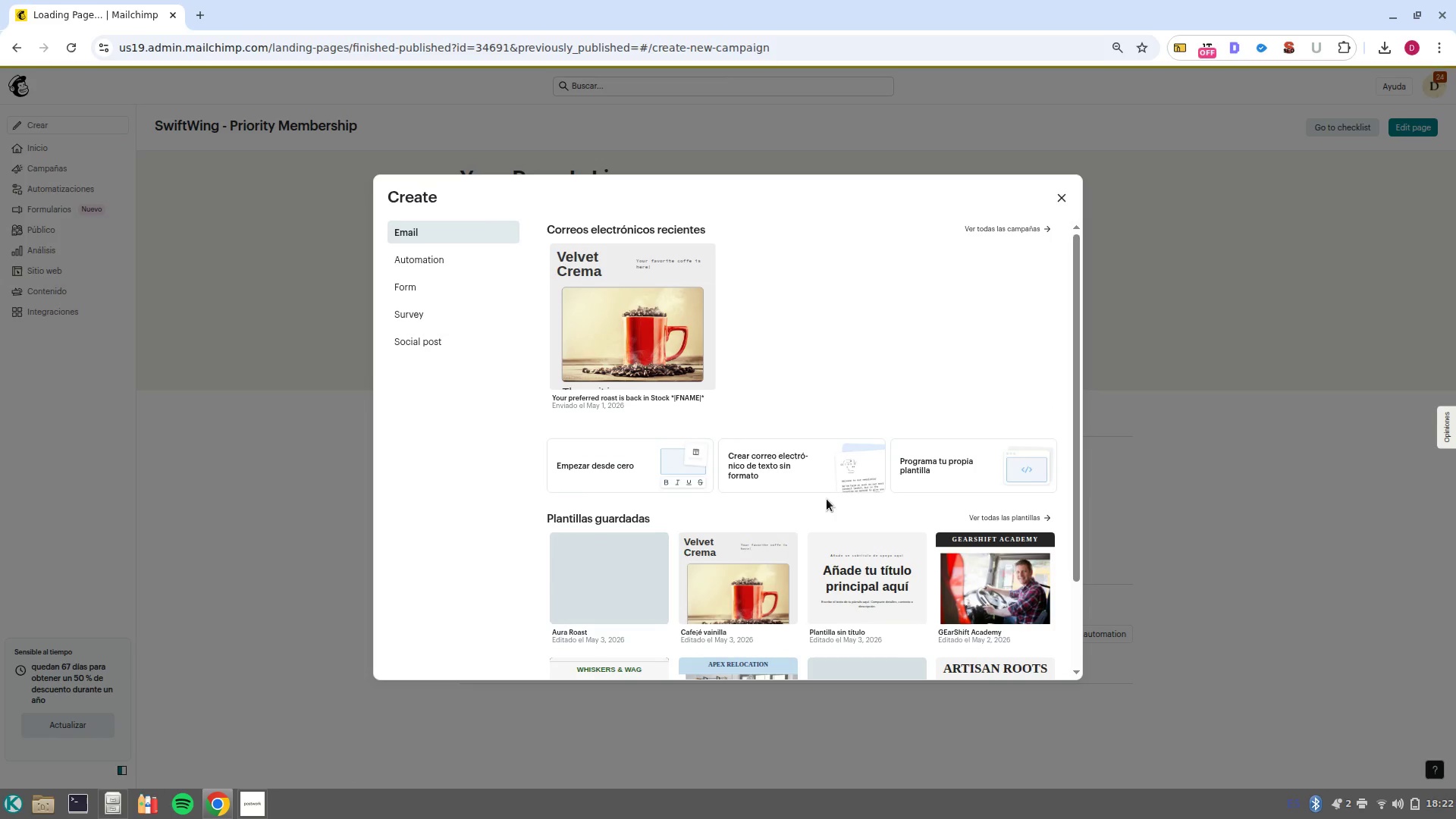 
left_click([754, 469])
 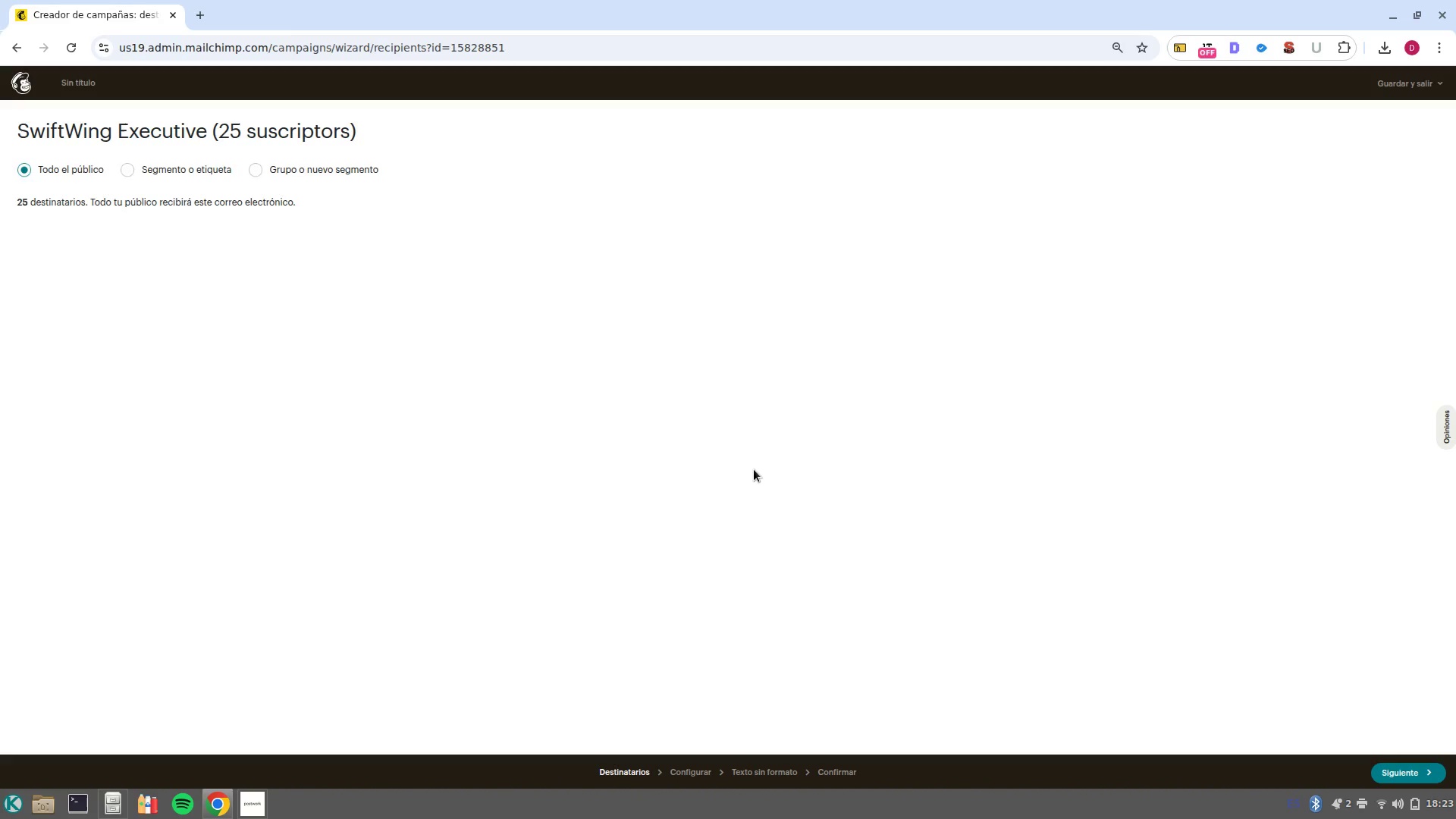 
wait(29.58)
 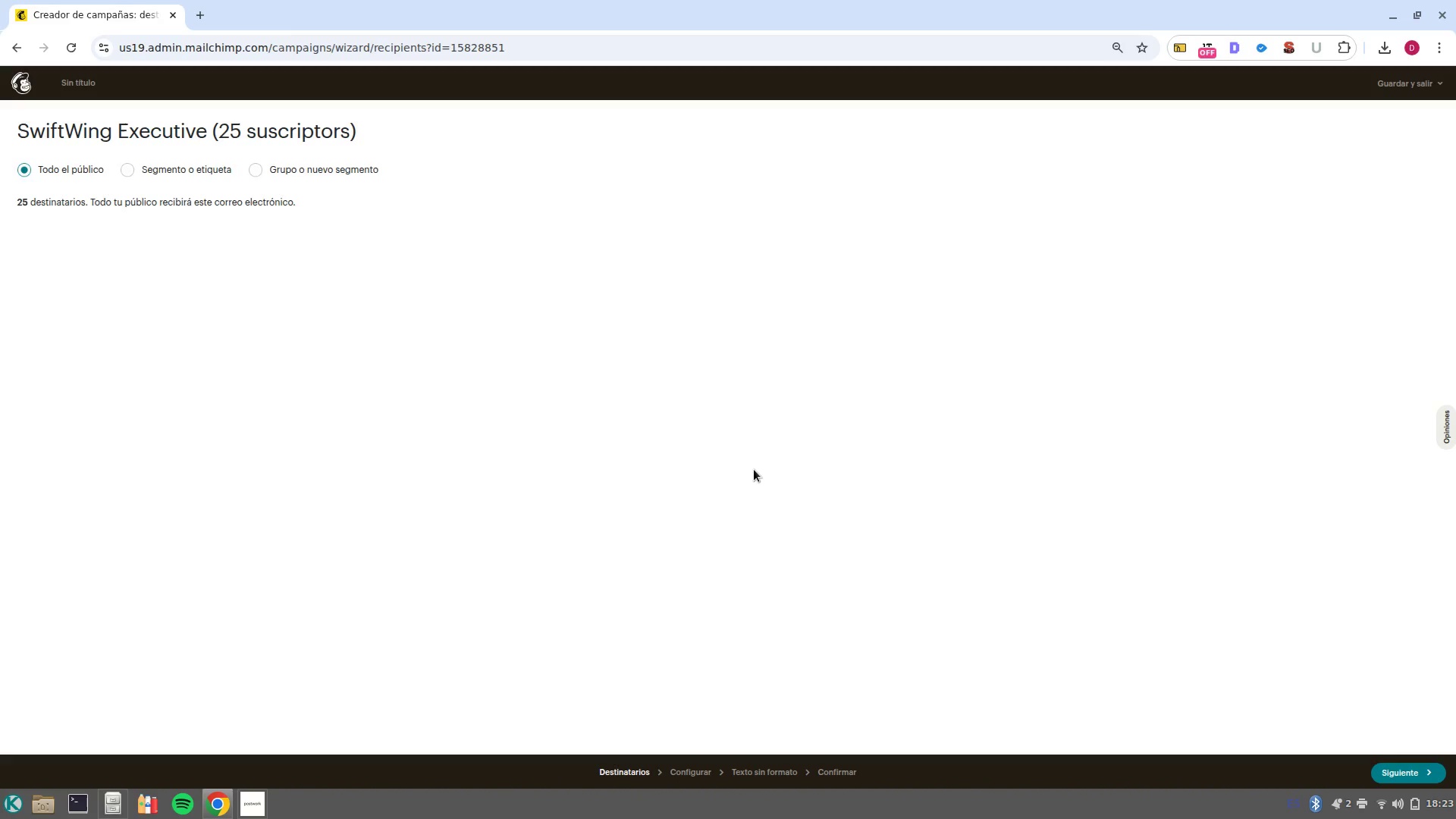 
left_click([10, 45])
 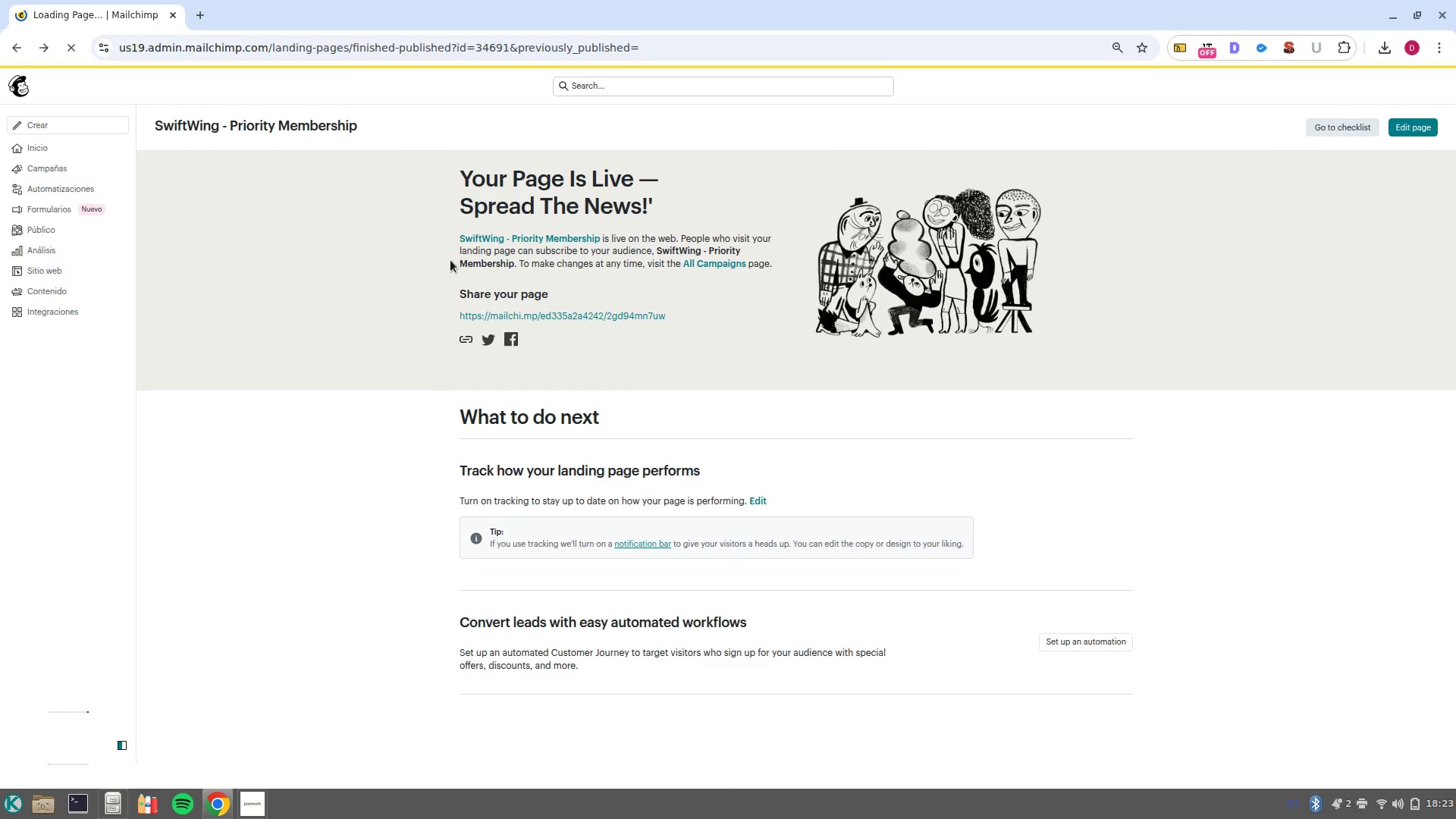 
wait(5.99)
 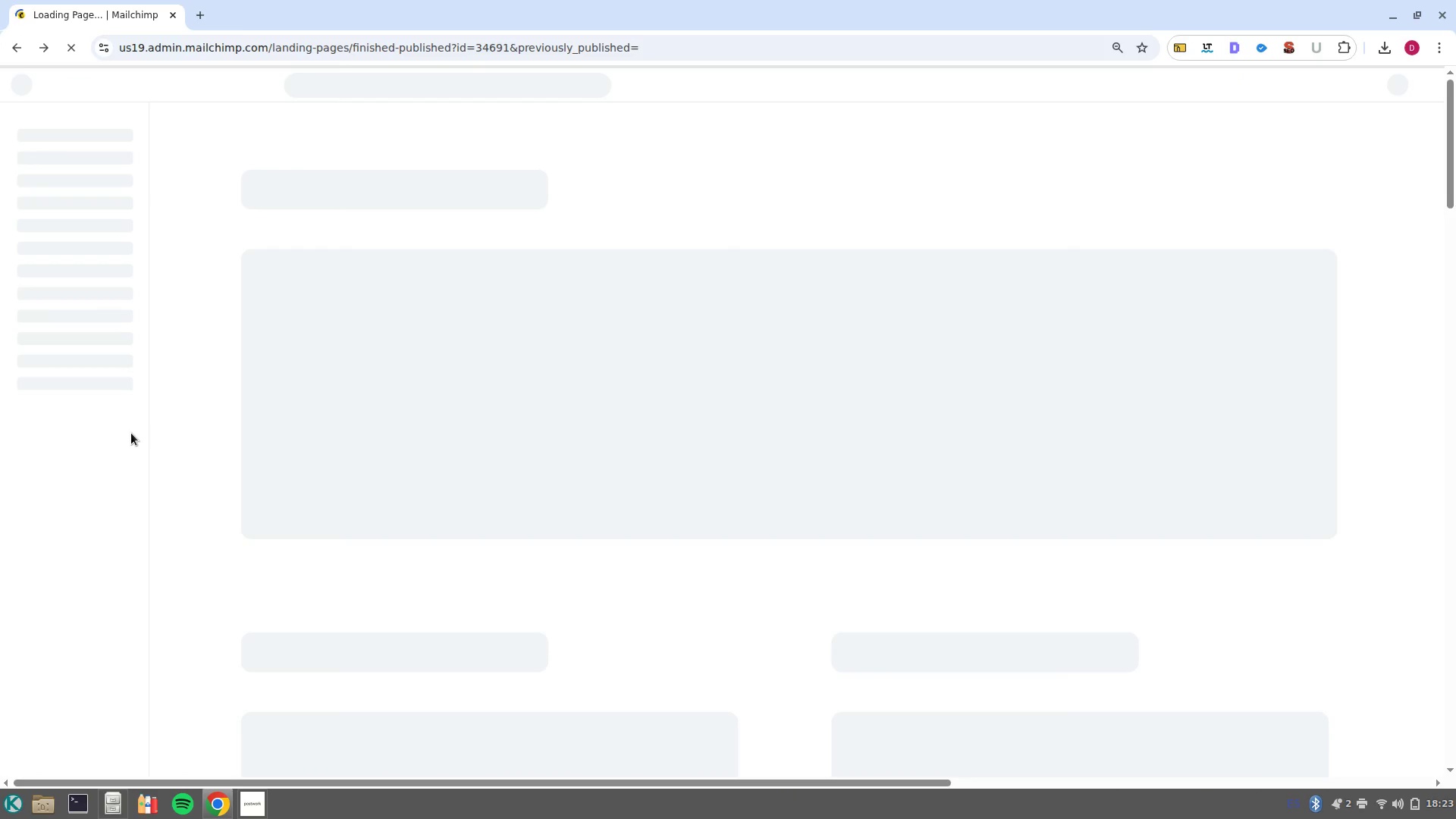 
left_click([546, 314])
 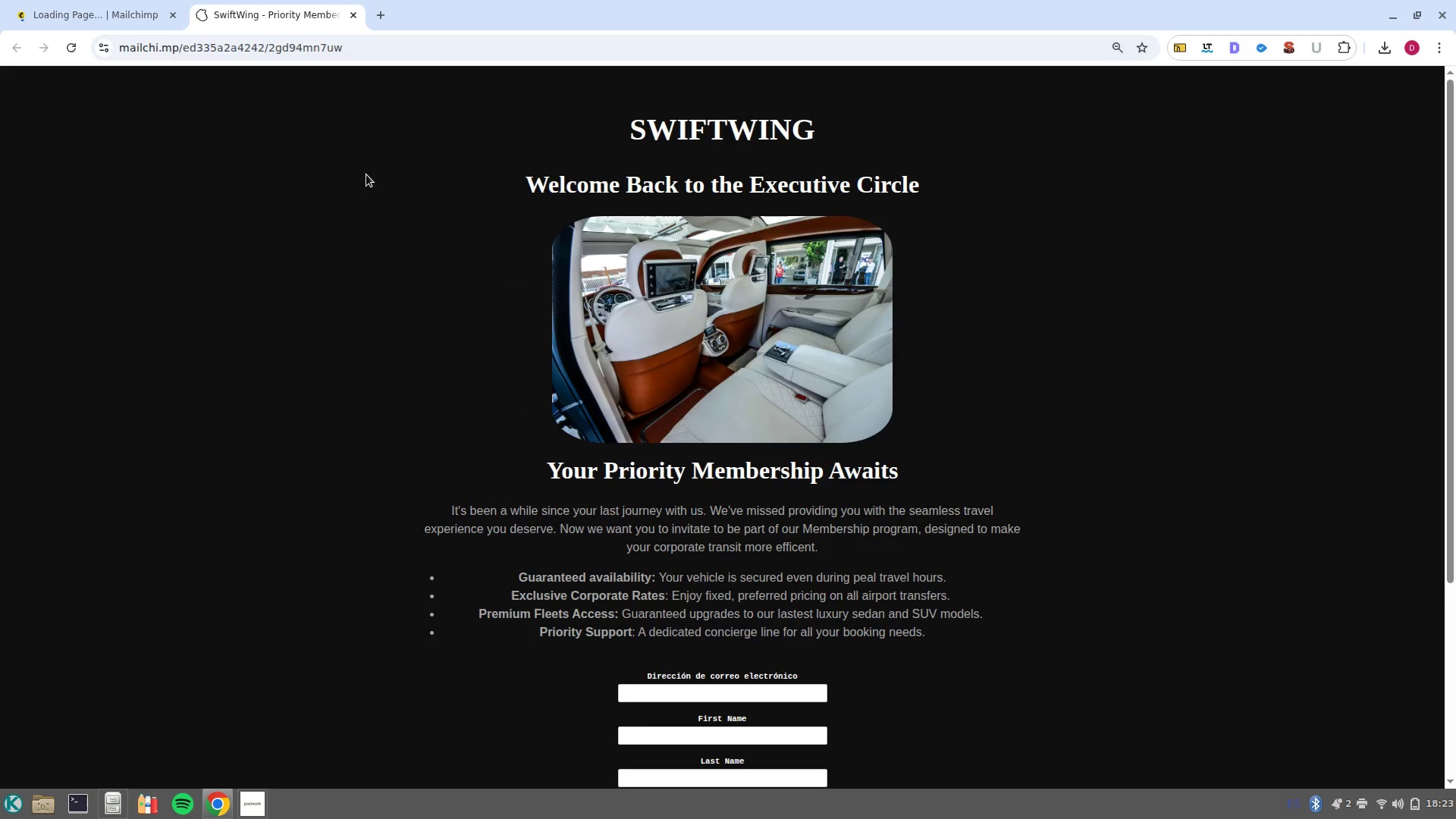 
scroll: coordinate [436, 256], scroll_direction: down, amount: 3.0
 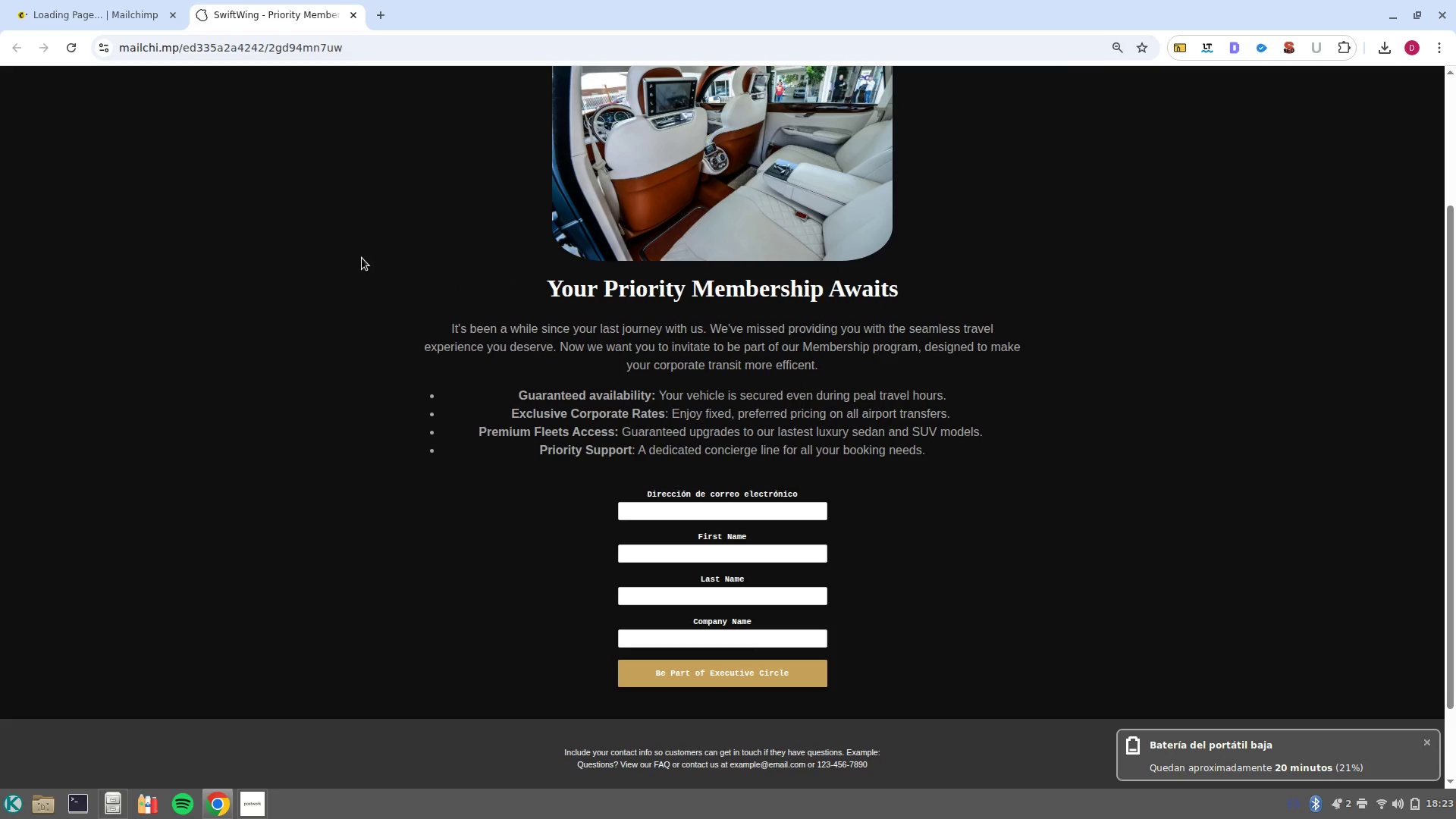 
left_click([24, 0])
 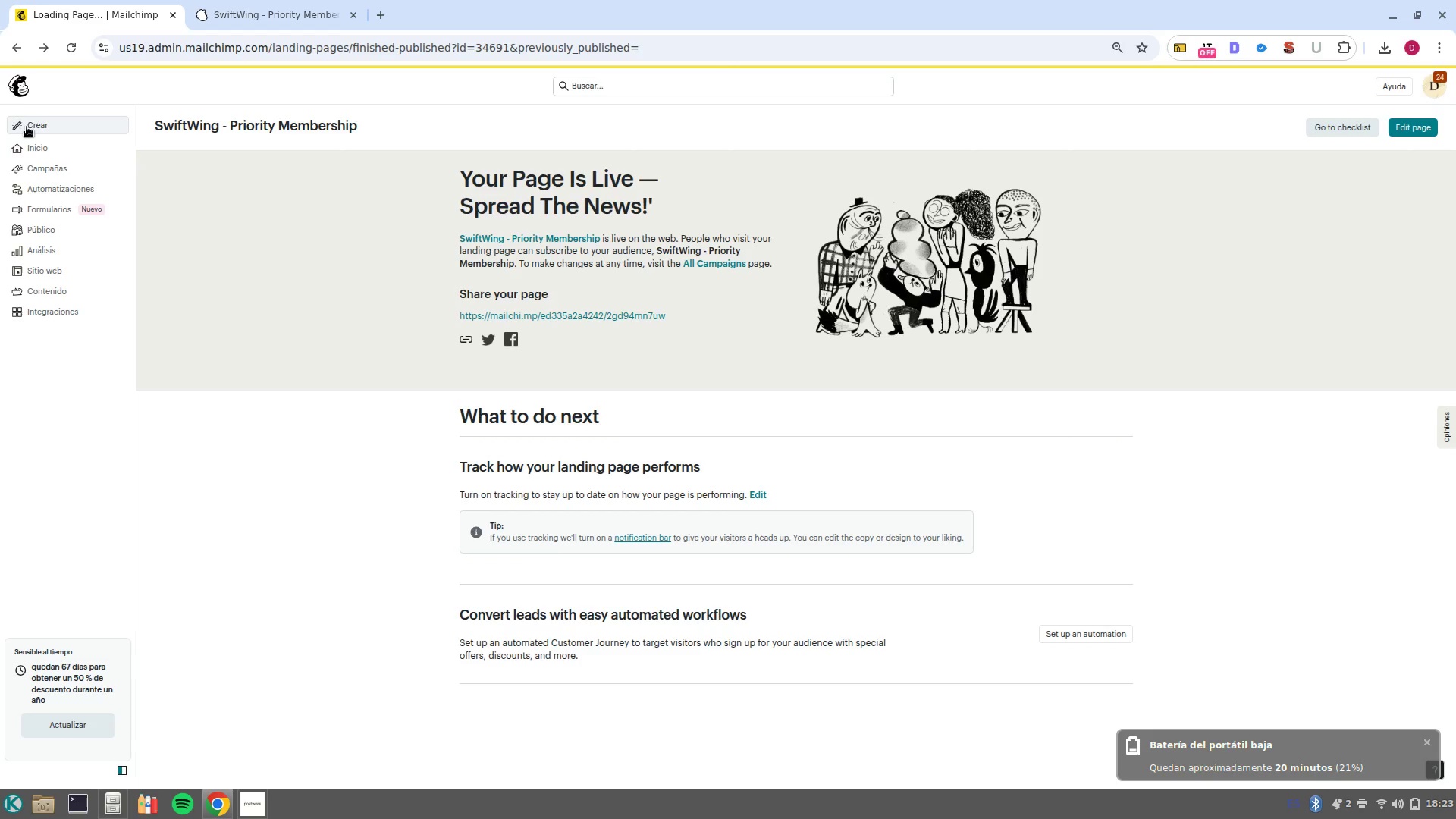 
scroll: coordinate [362, 258], scroll_direction: up, amount: 4.0
 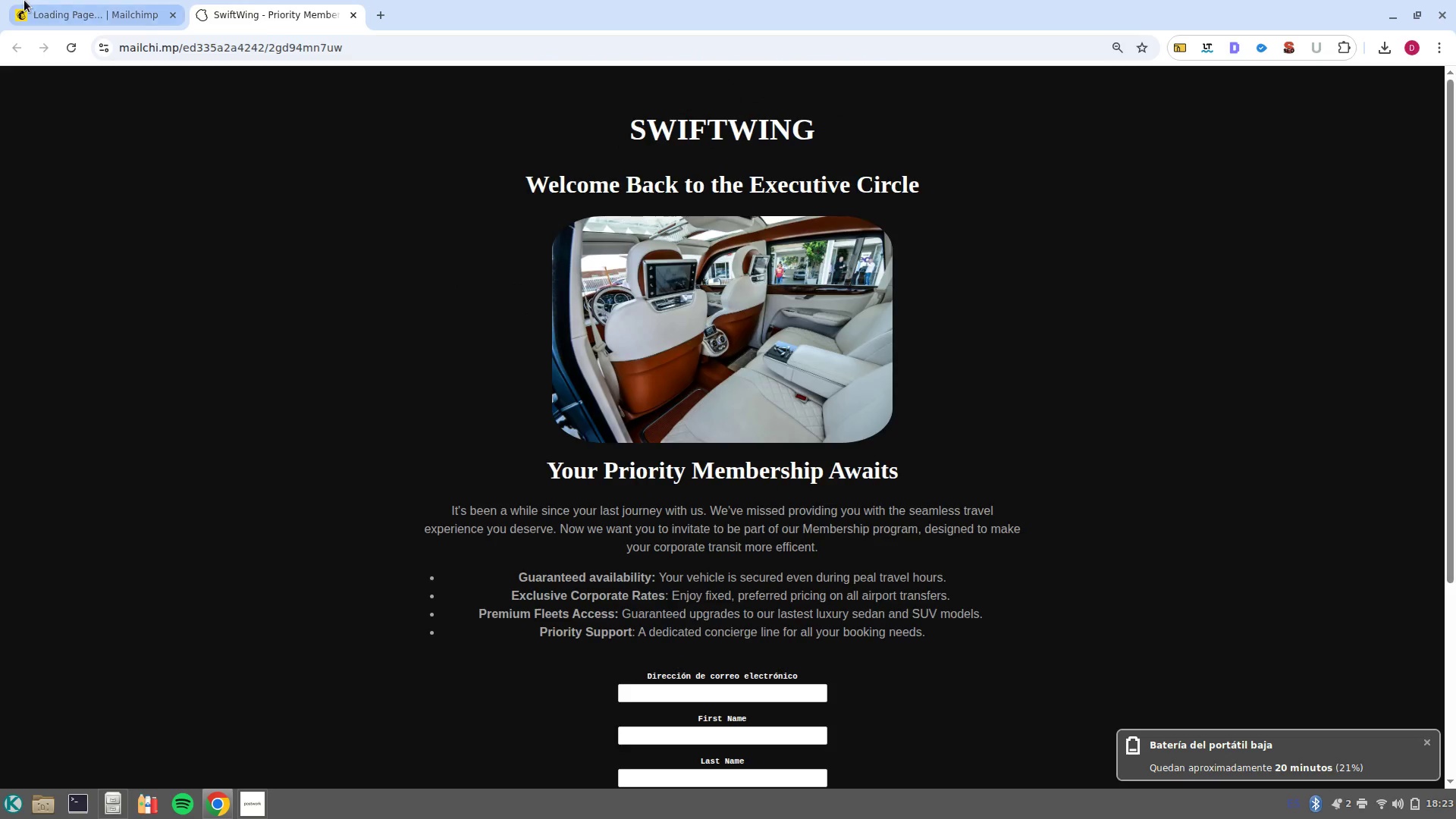 
left_click([33, 146])
 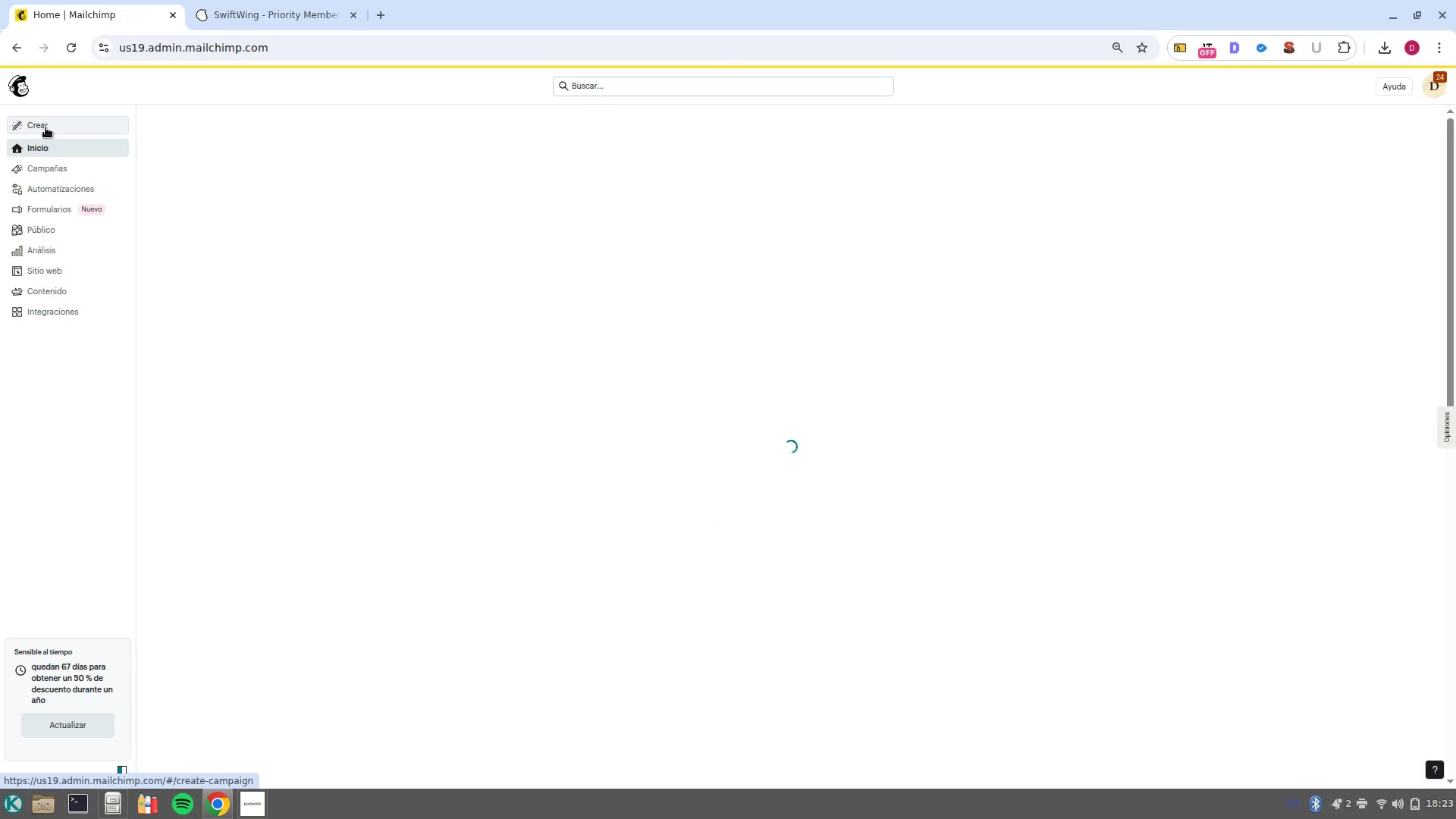 
left_click([46, 127])
 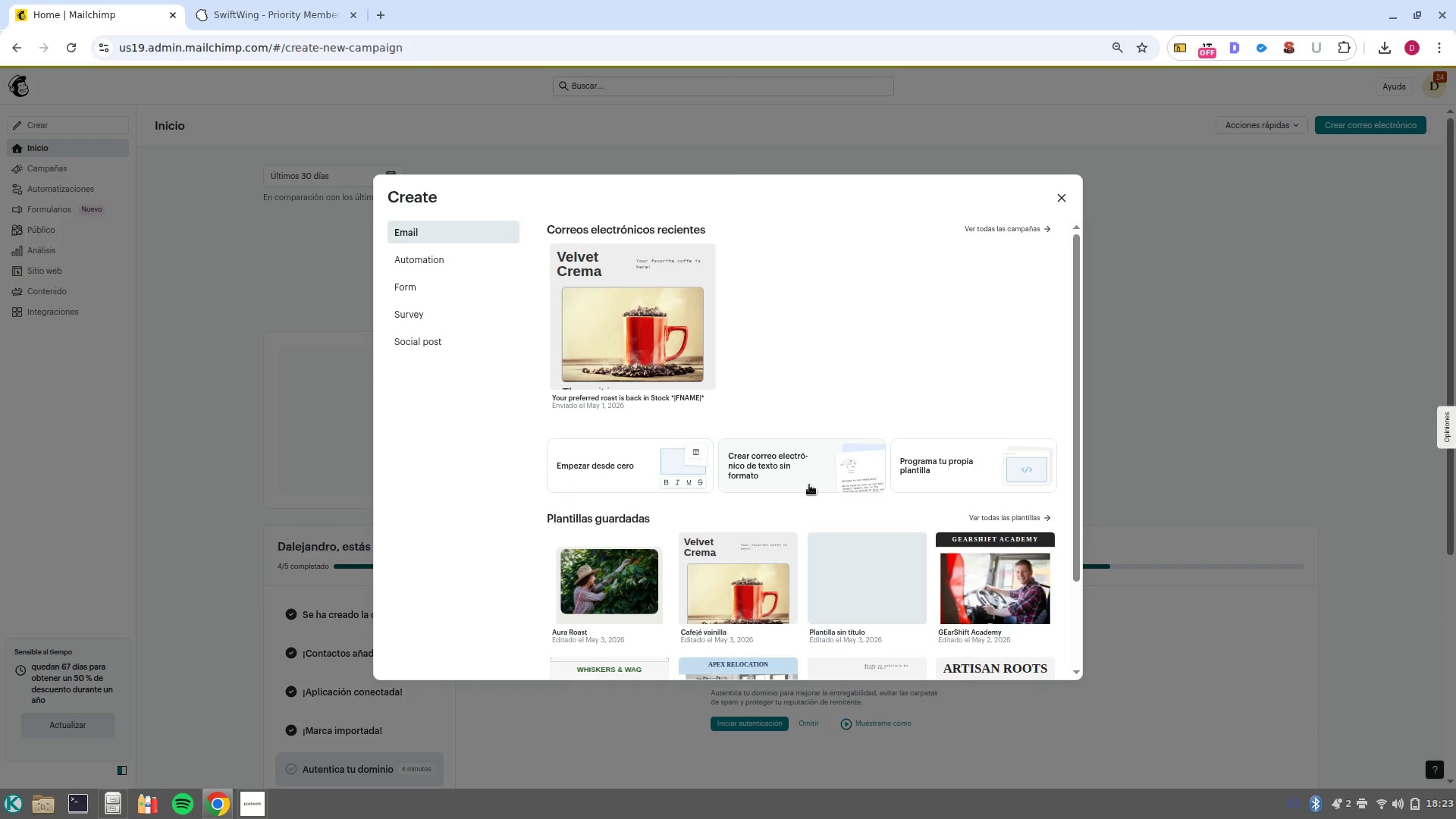 
wait(6.14)
 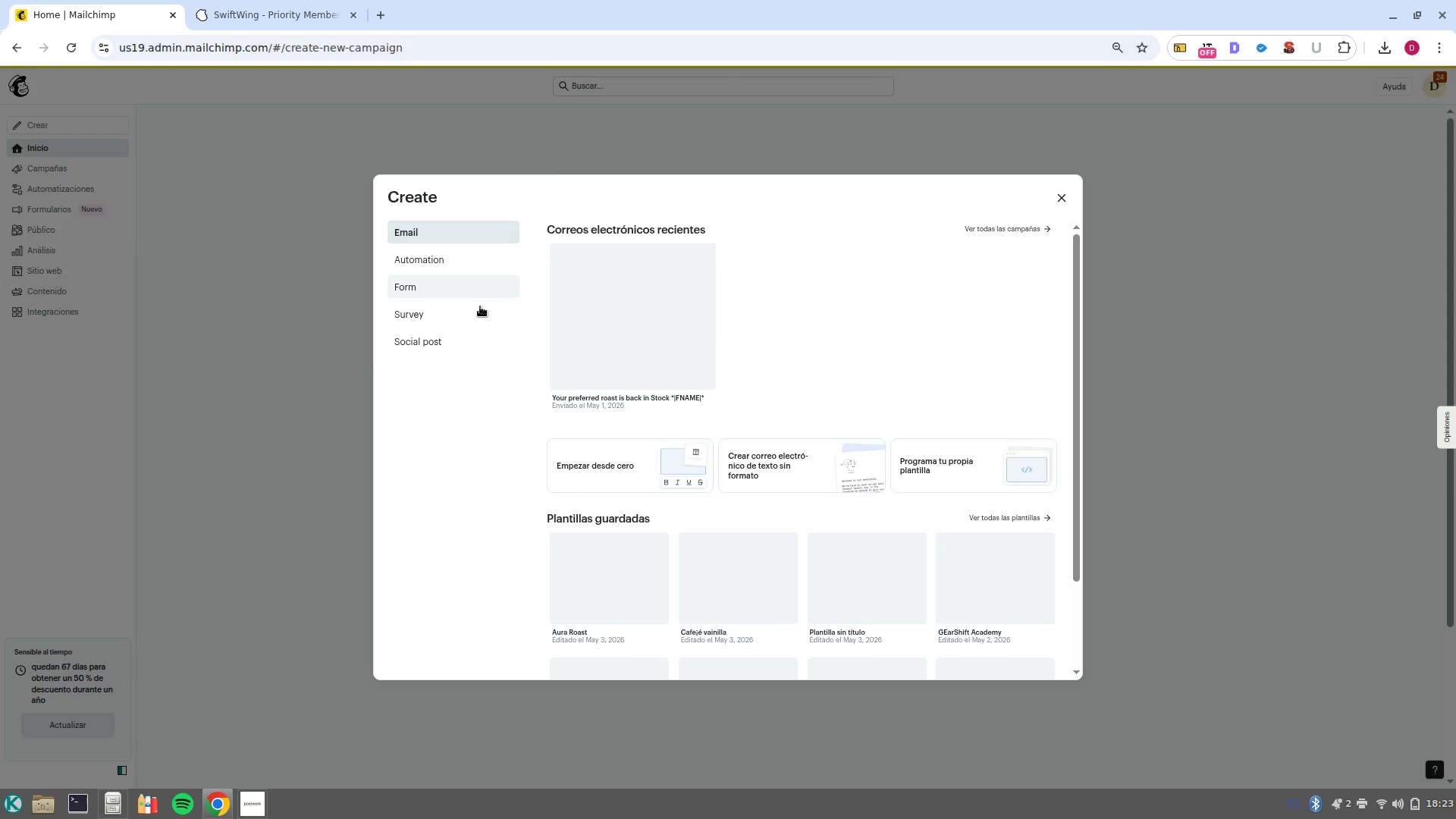 
left_click([809, 485])
 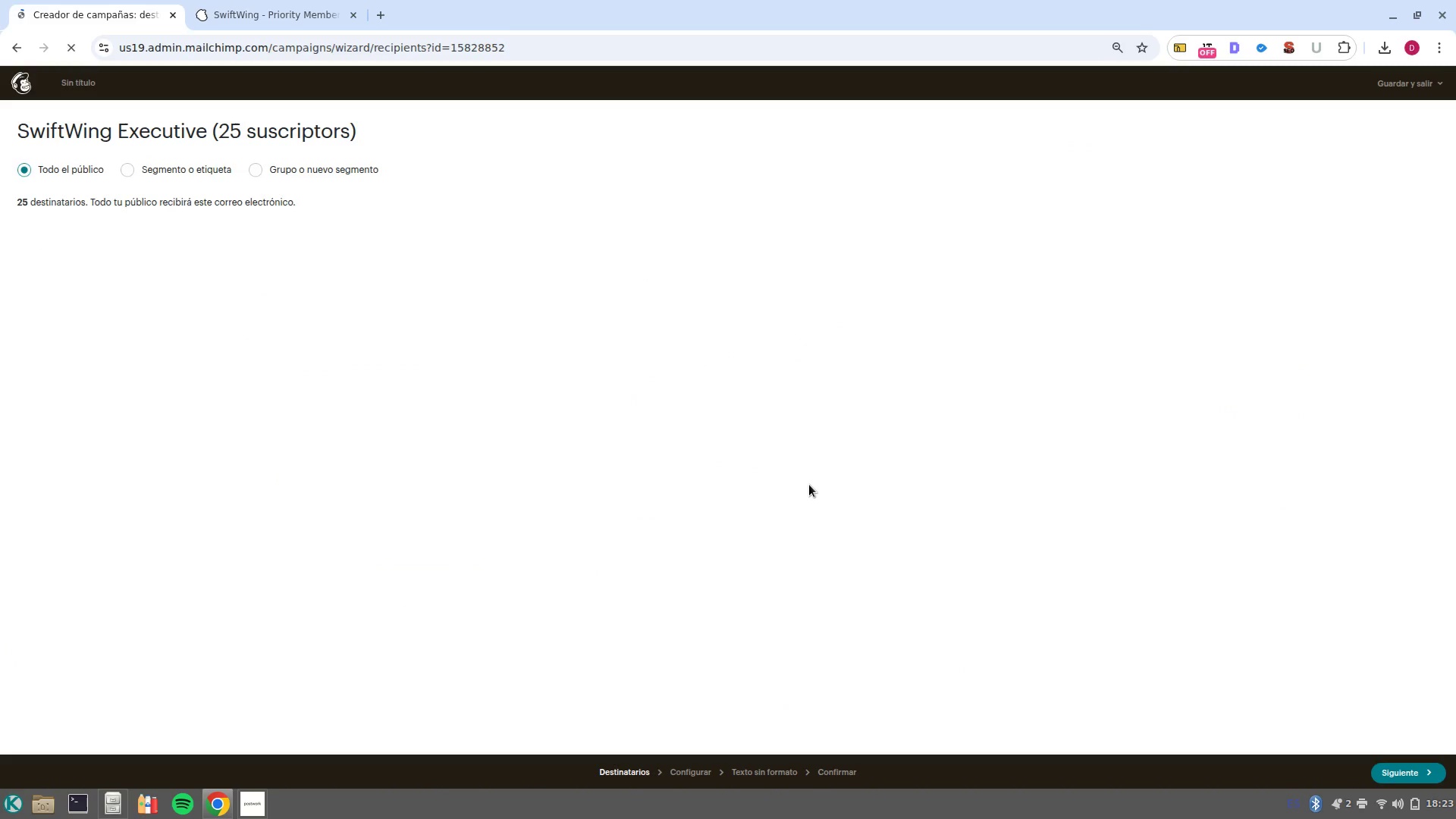 
wait(8.62)
 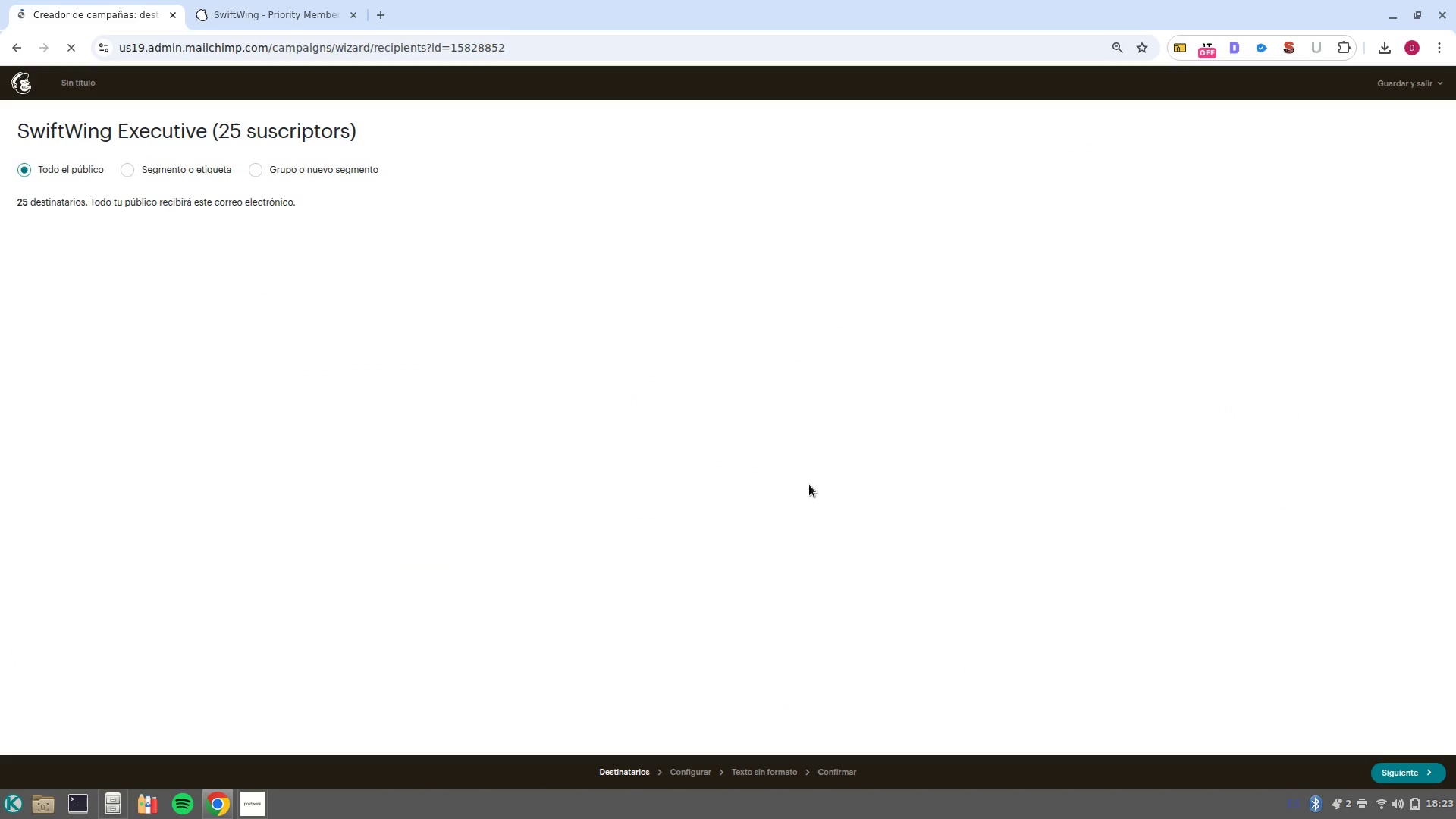 
left_click([122, 173])
 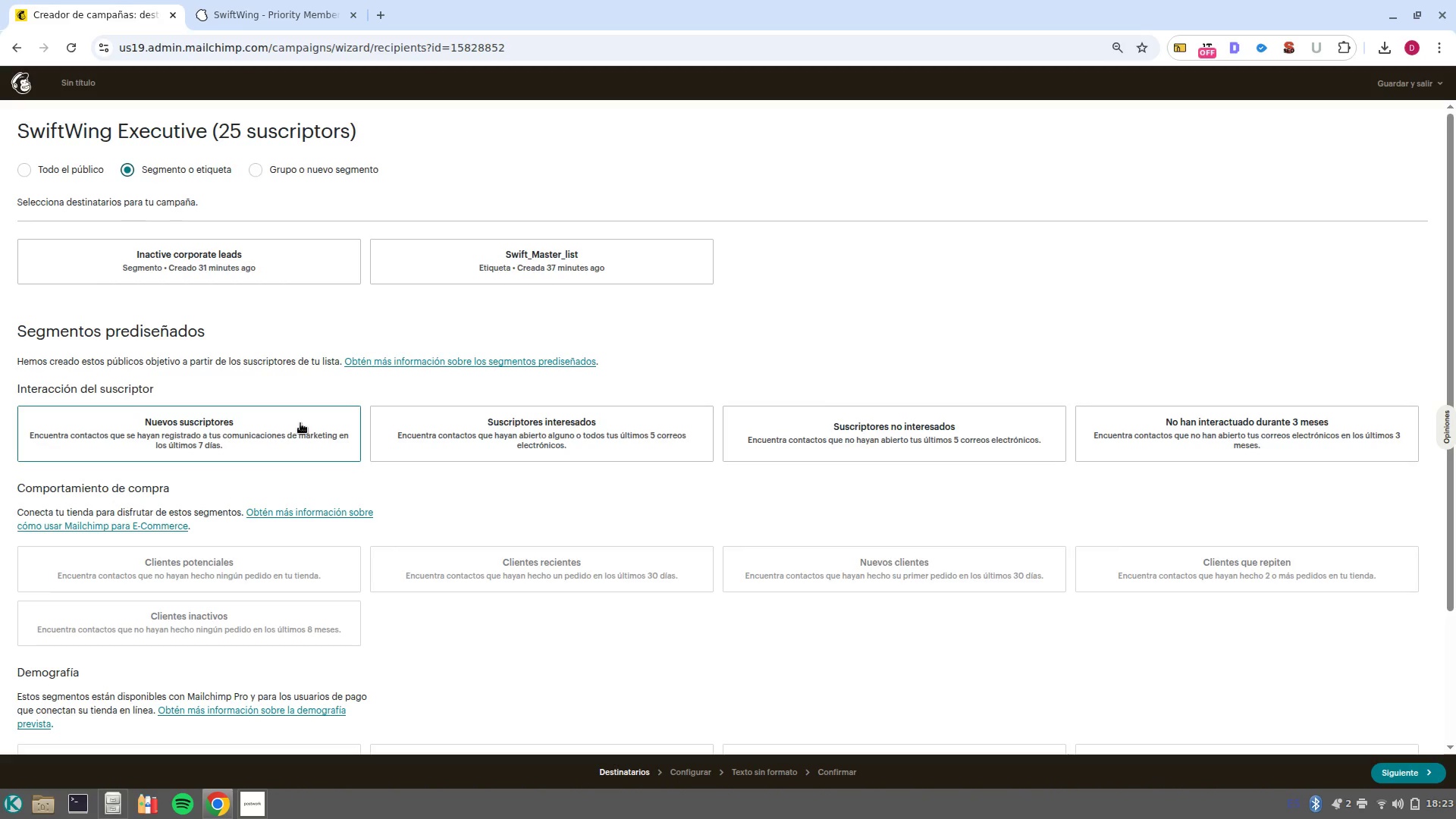 
left_click([252, 266])
 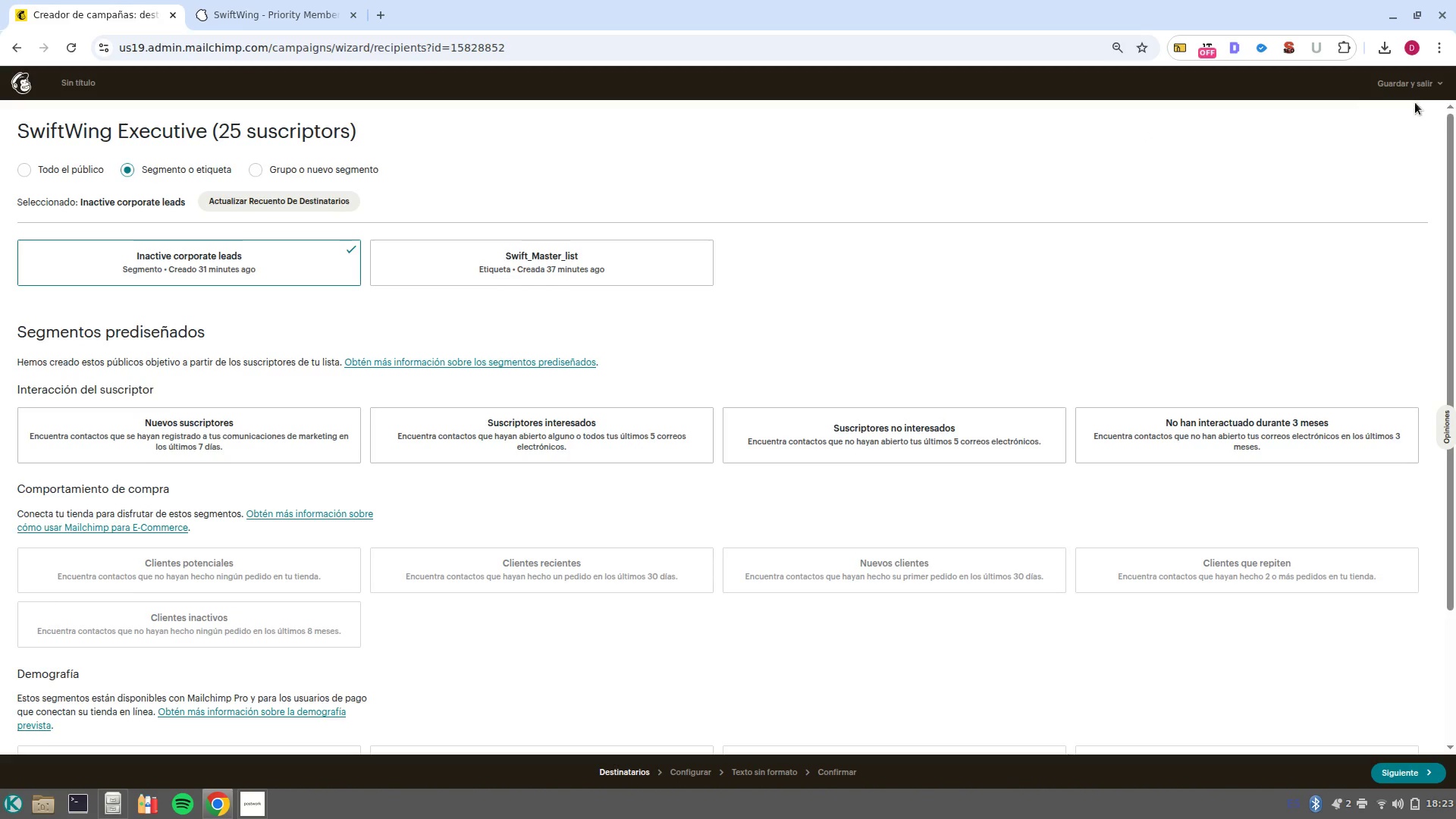 
left_click([1403, 84])
 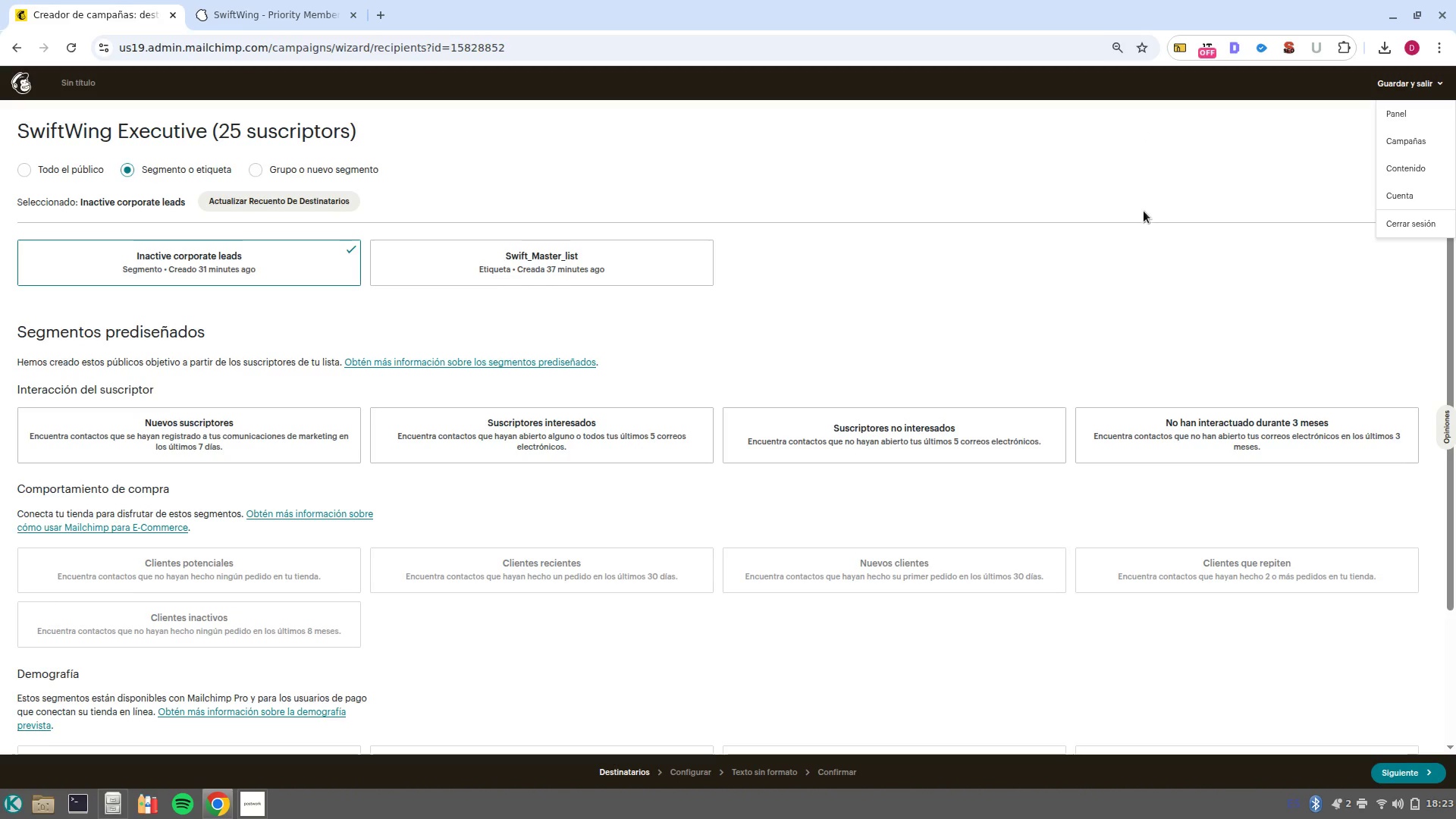 
left_click([648, 249])
 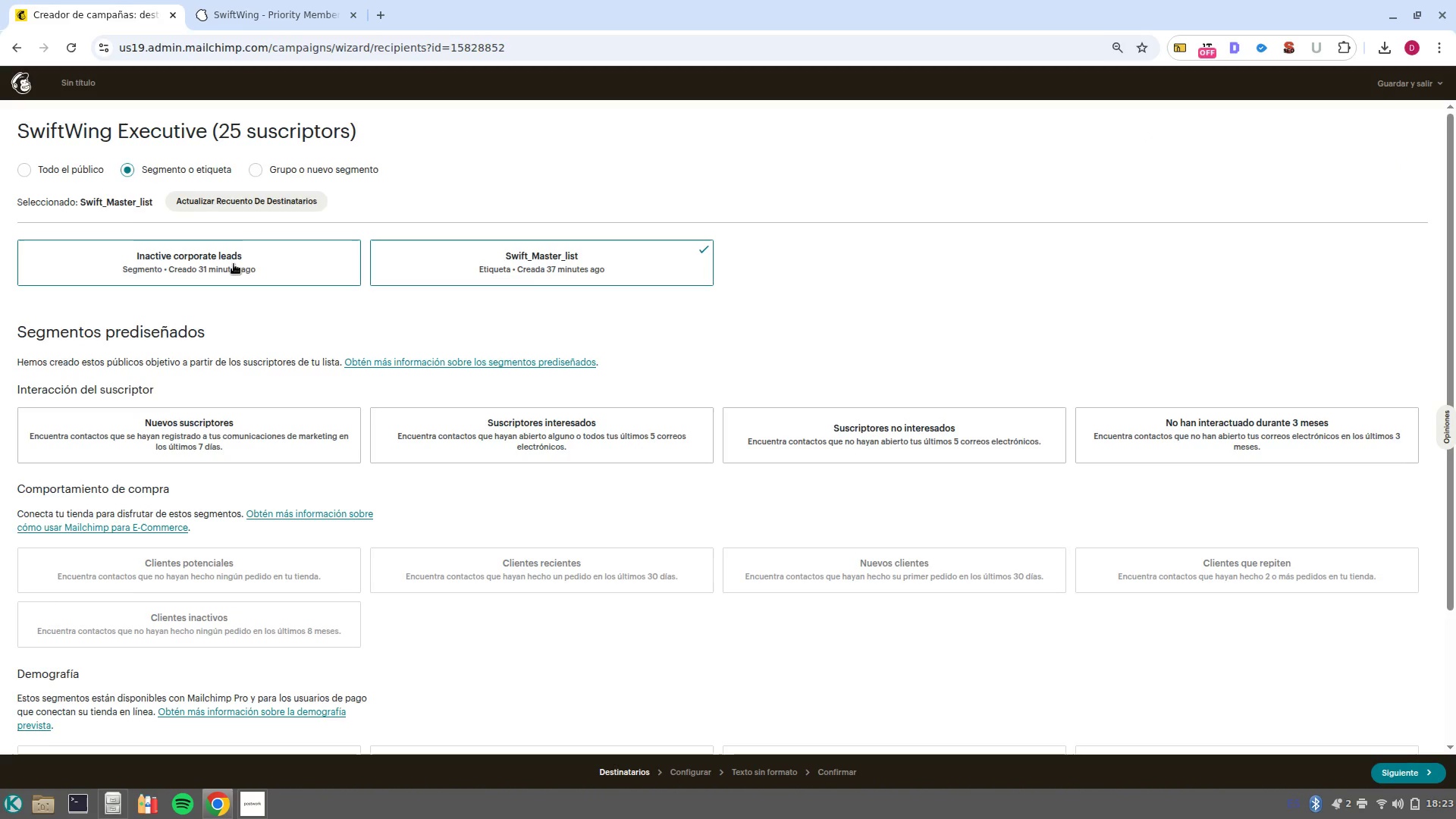 
left_click([234, 264])
 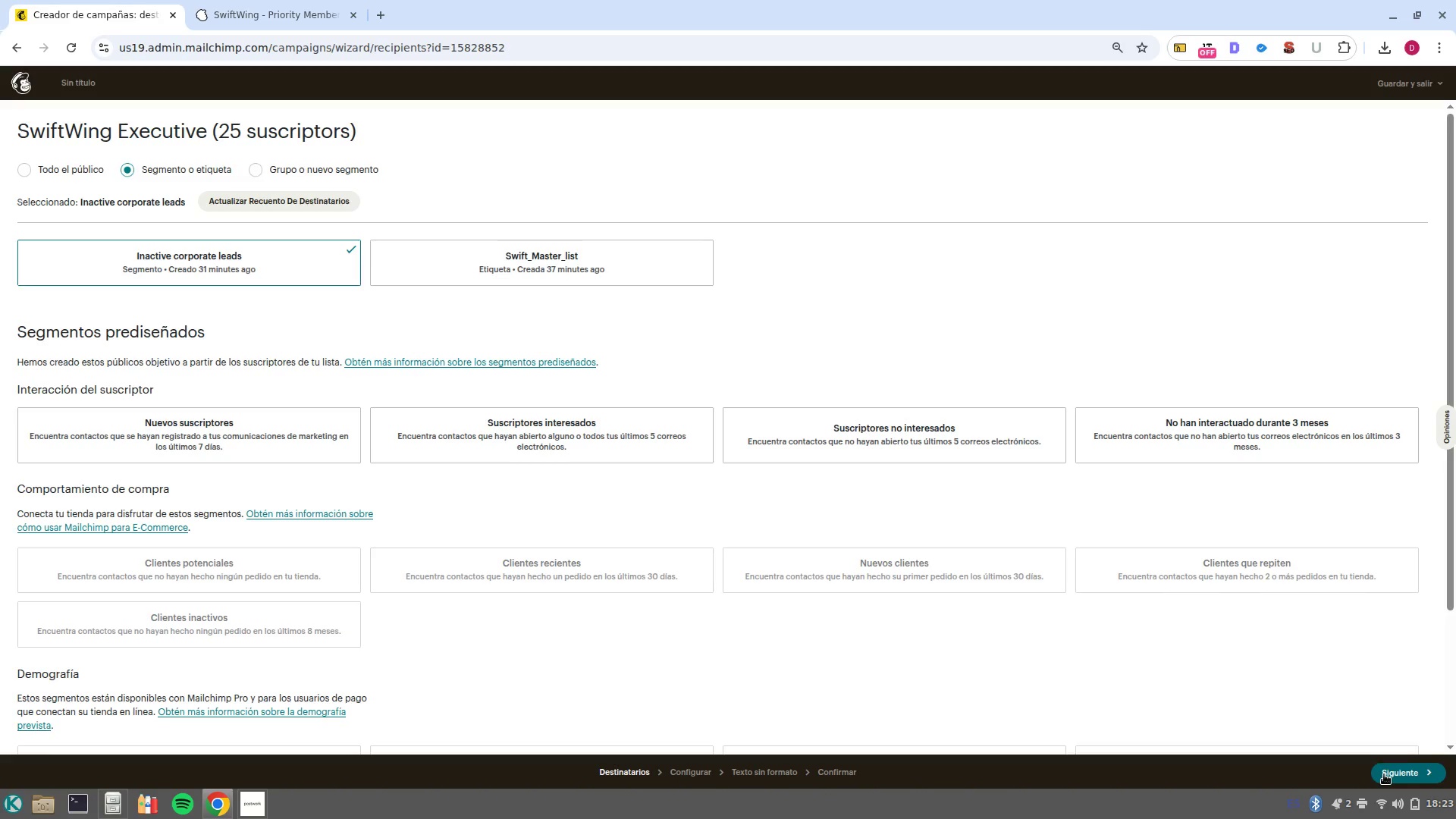 
left_click([1385, 774])
 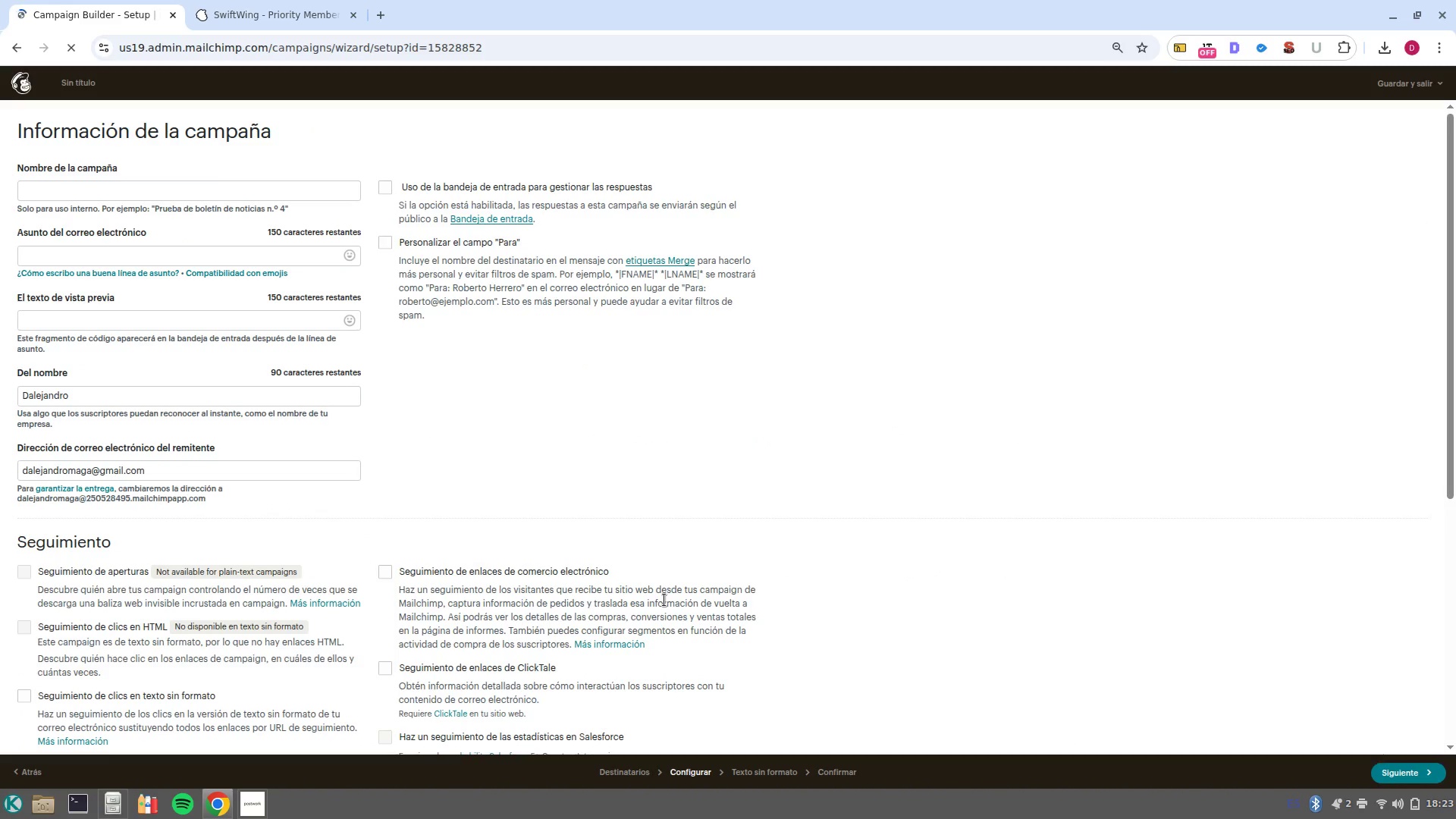 
wait(9.91)
 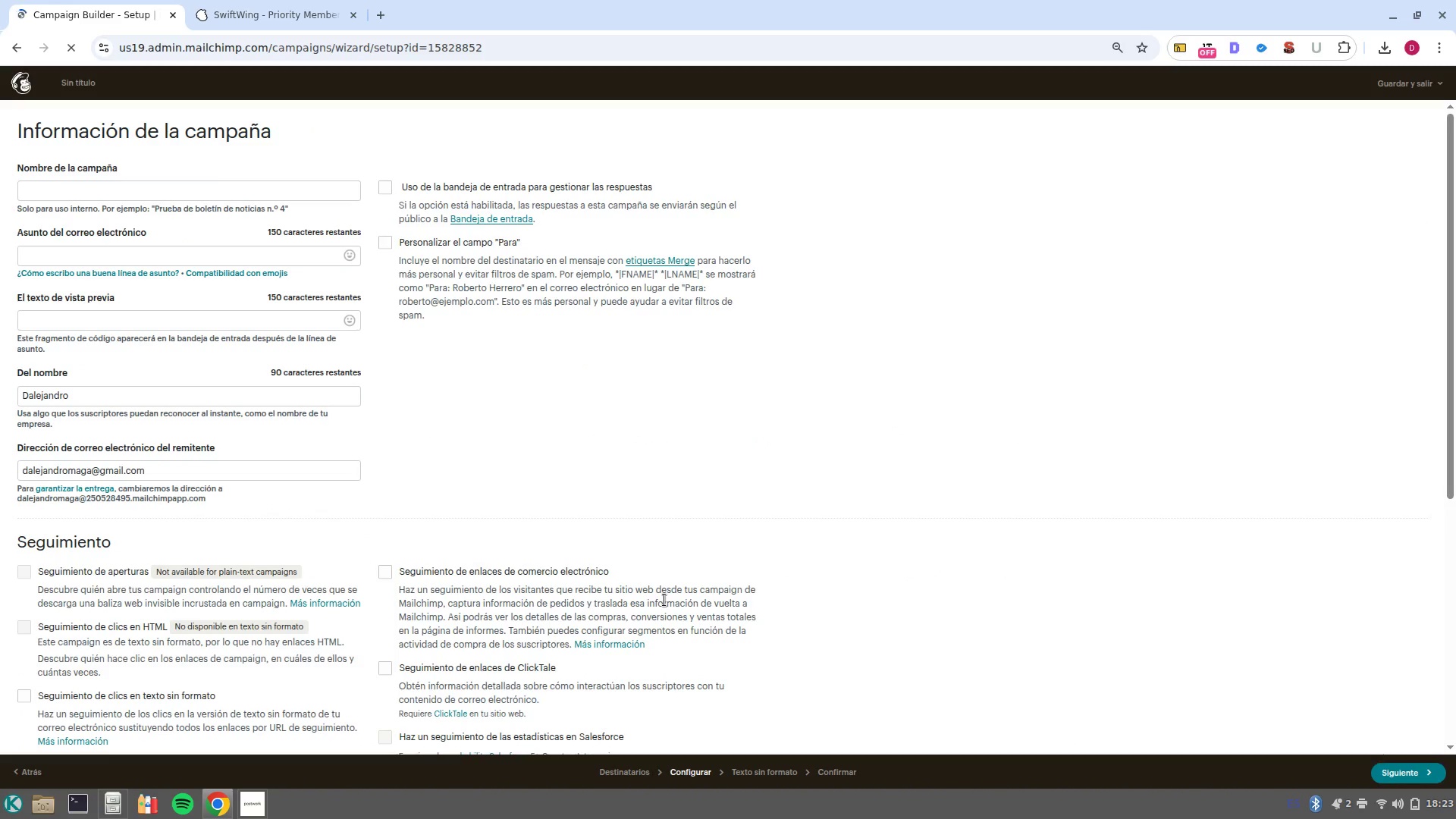 
left_click([244, 739])